 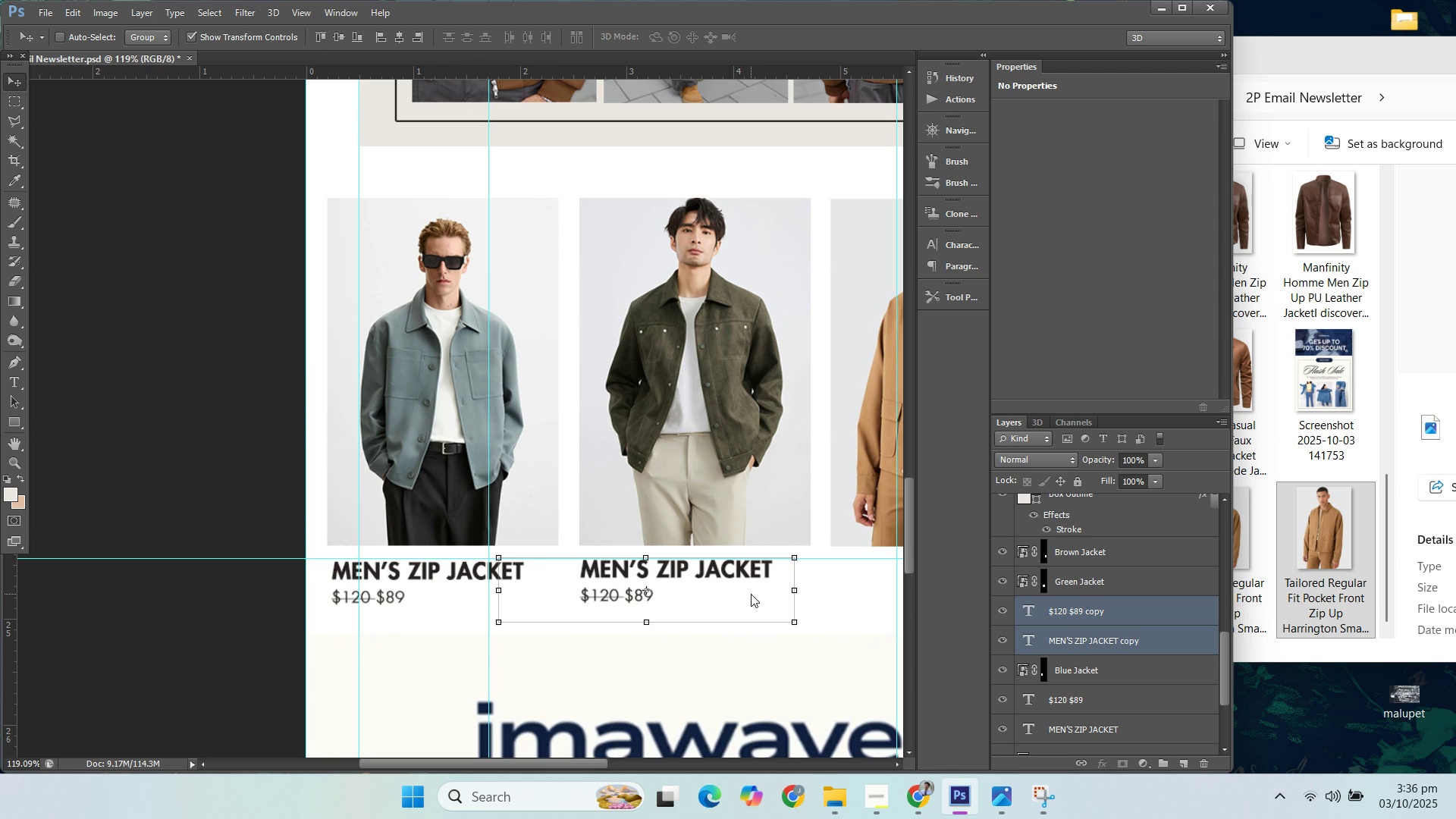 
key(ArrowLeft)
 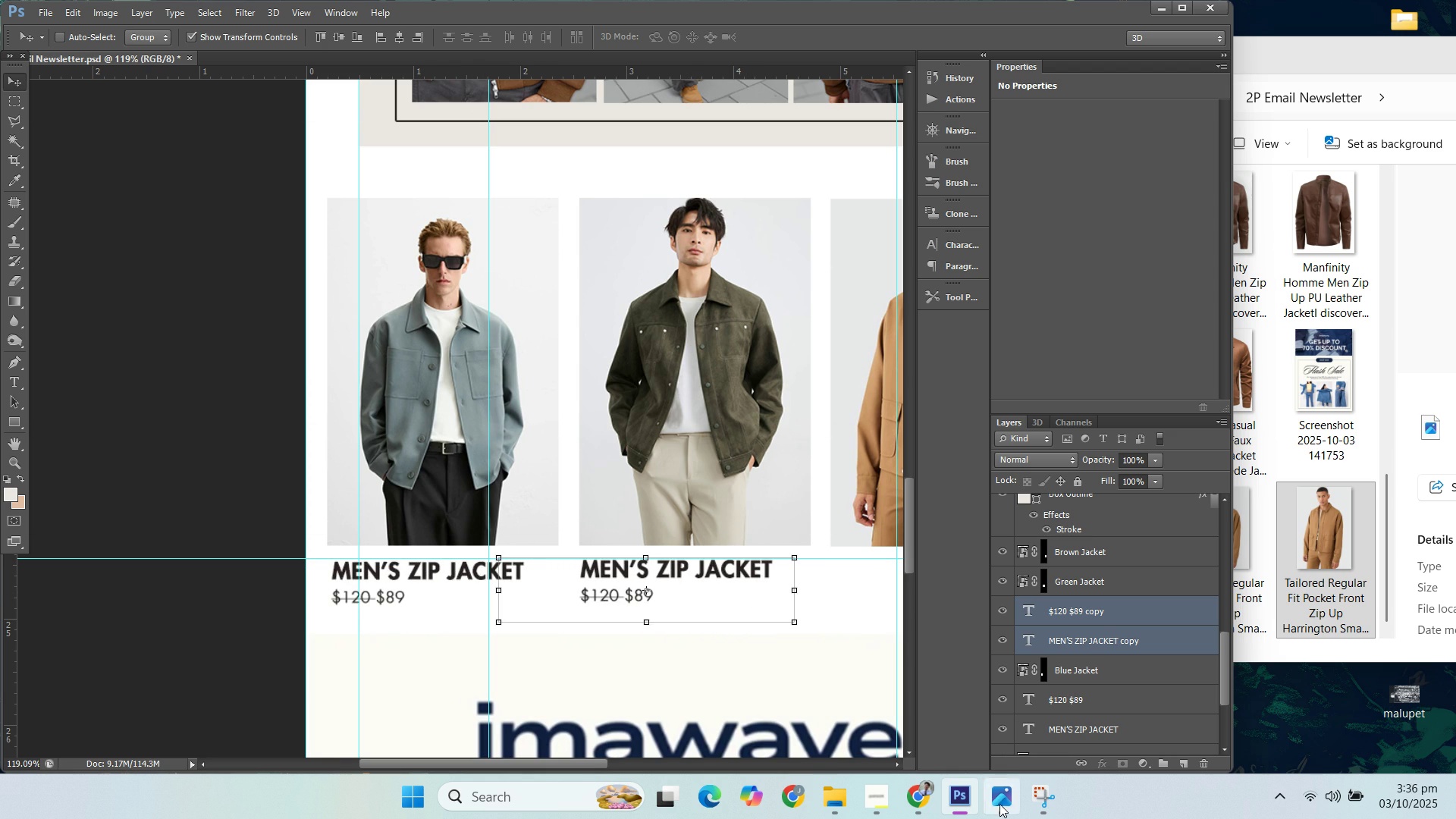 
key(ArrowRight)
 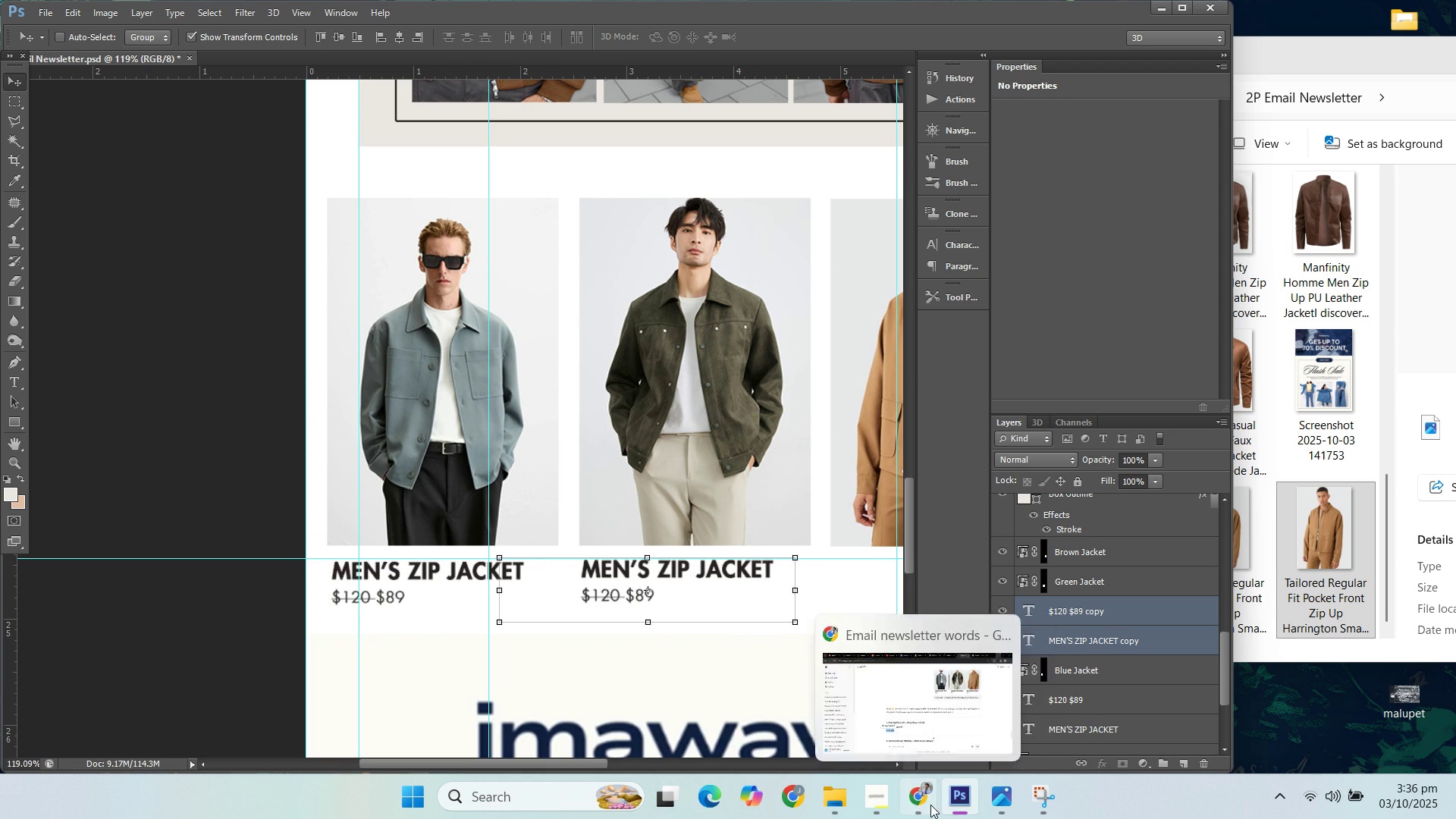 
left_click([930, 805])
 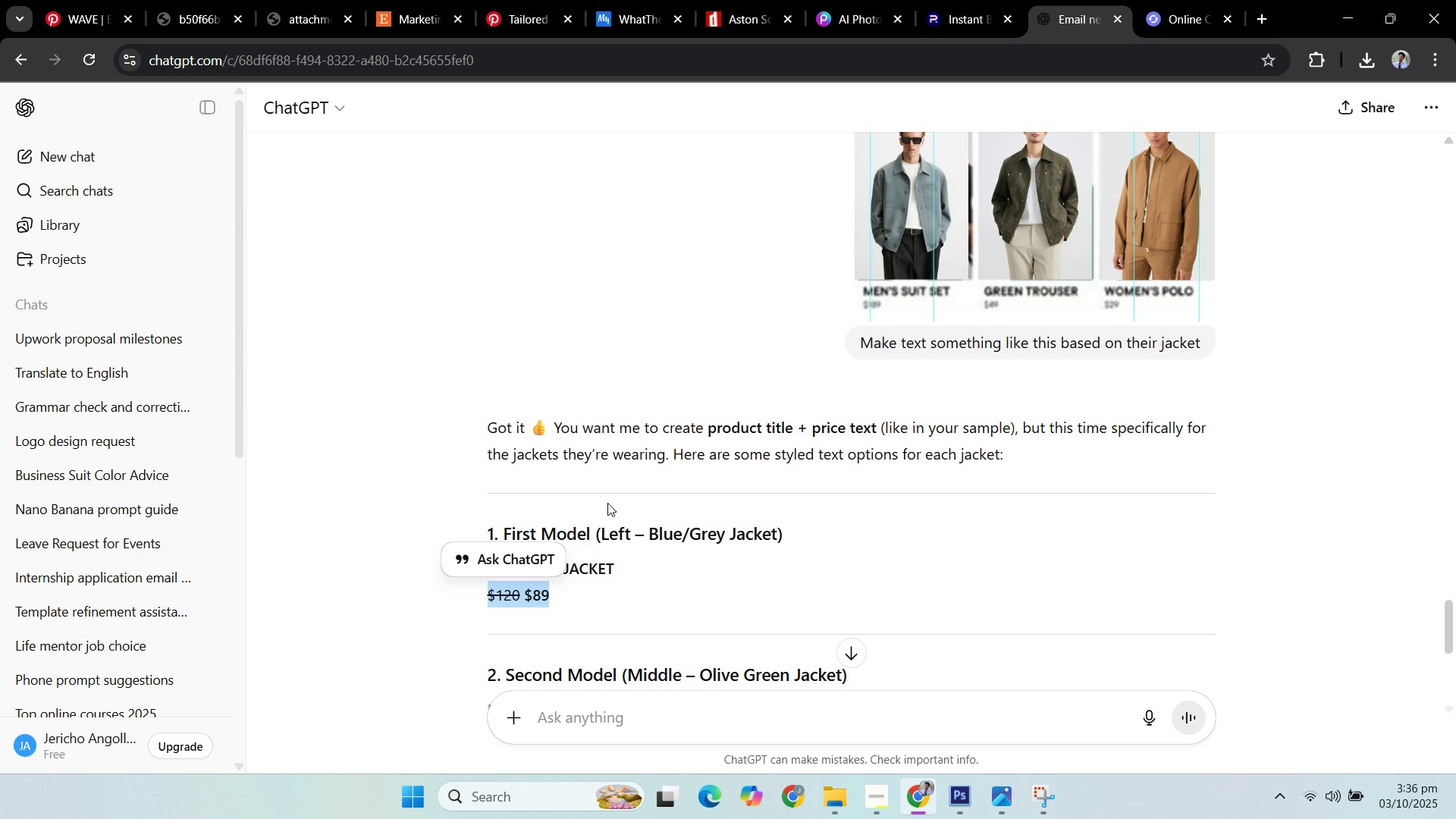 
scroll: coordinate [655, 606], scroll_direction: down, amount: 7.0